 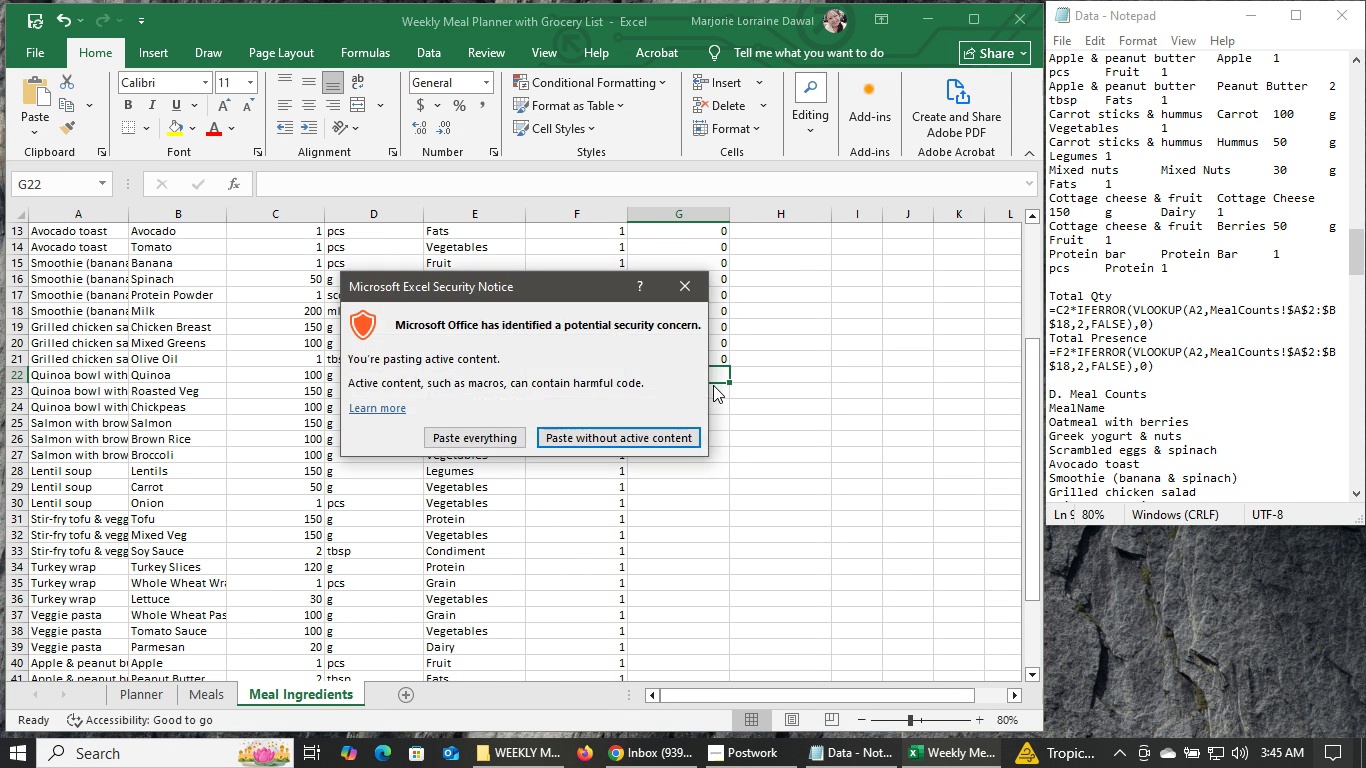 
left_click([473, 445])
 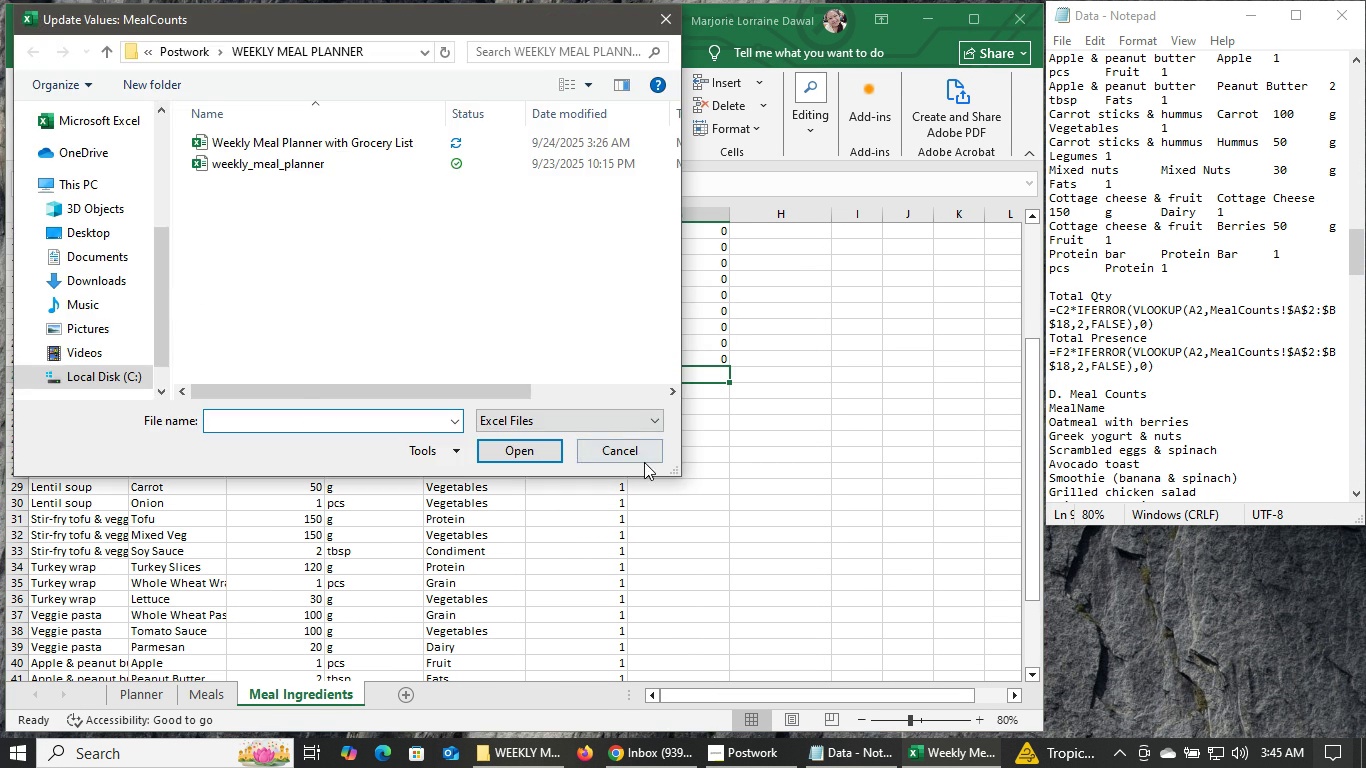 
left_click([643, 459])
 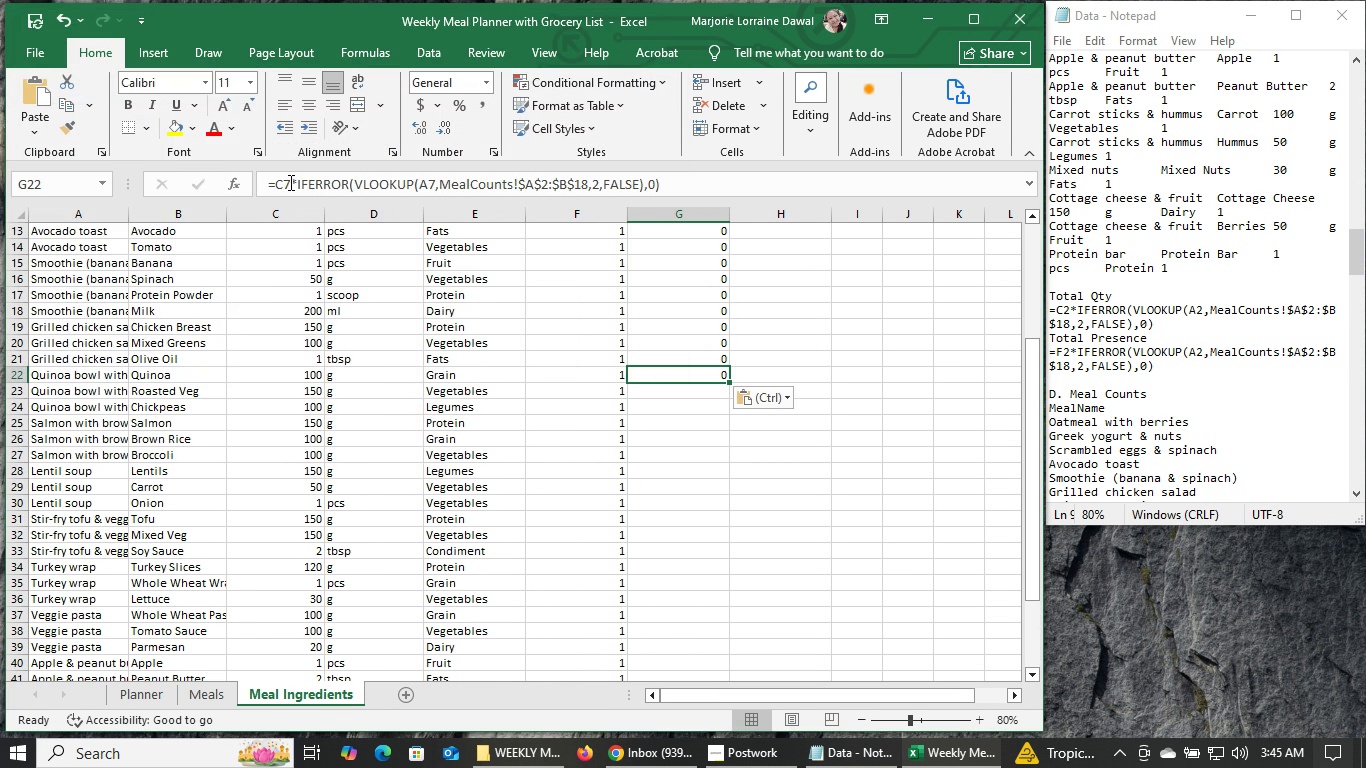 
left_click([287, 182])
 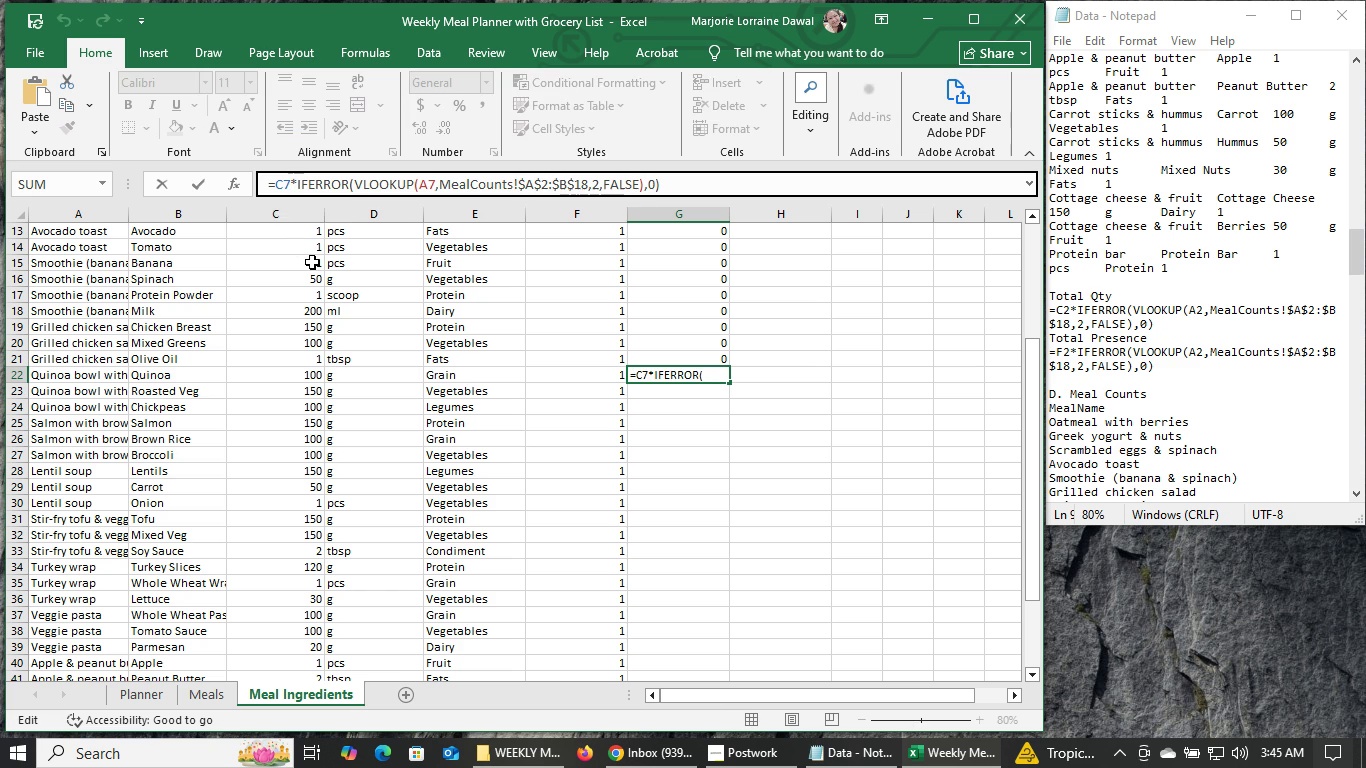 
key(Backspace)
type(22)
 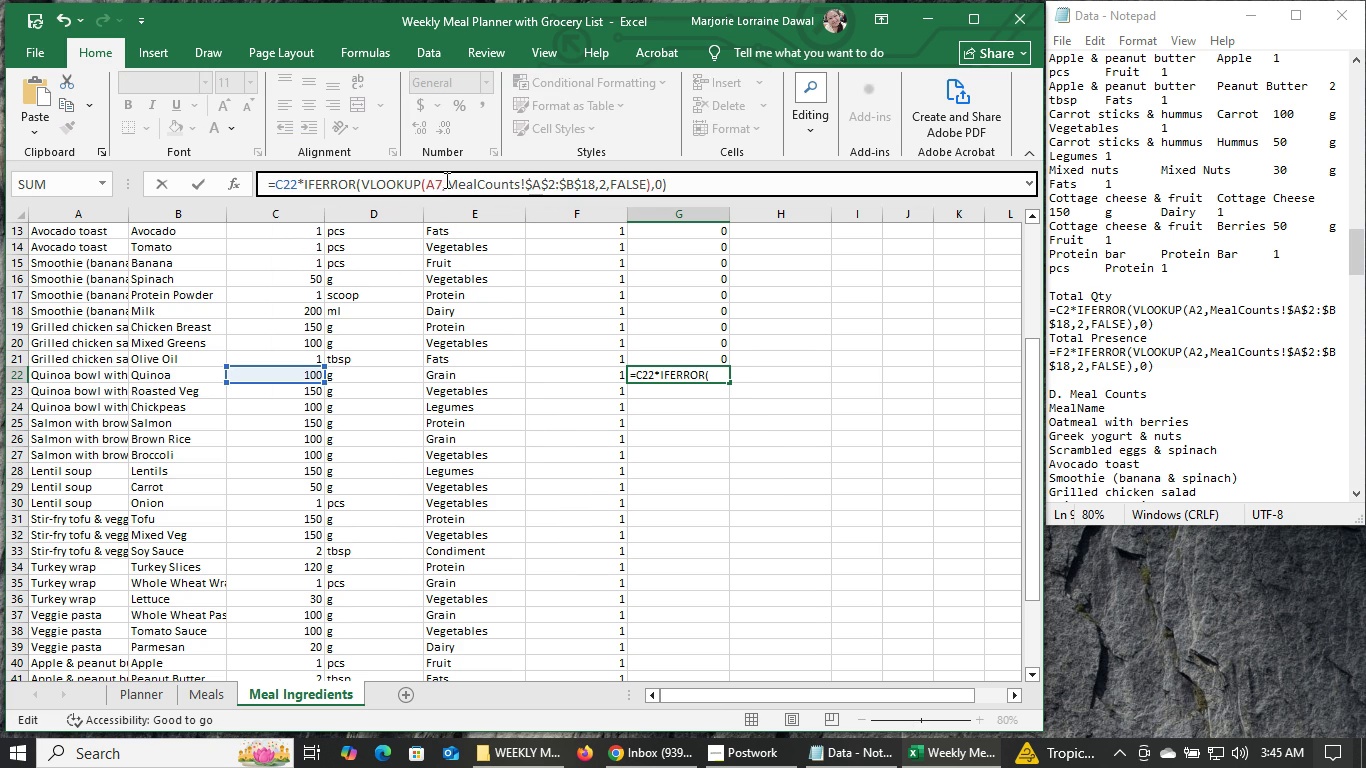 
left_click([439, 183])
 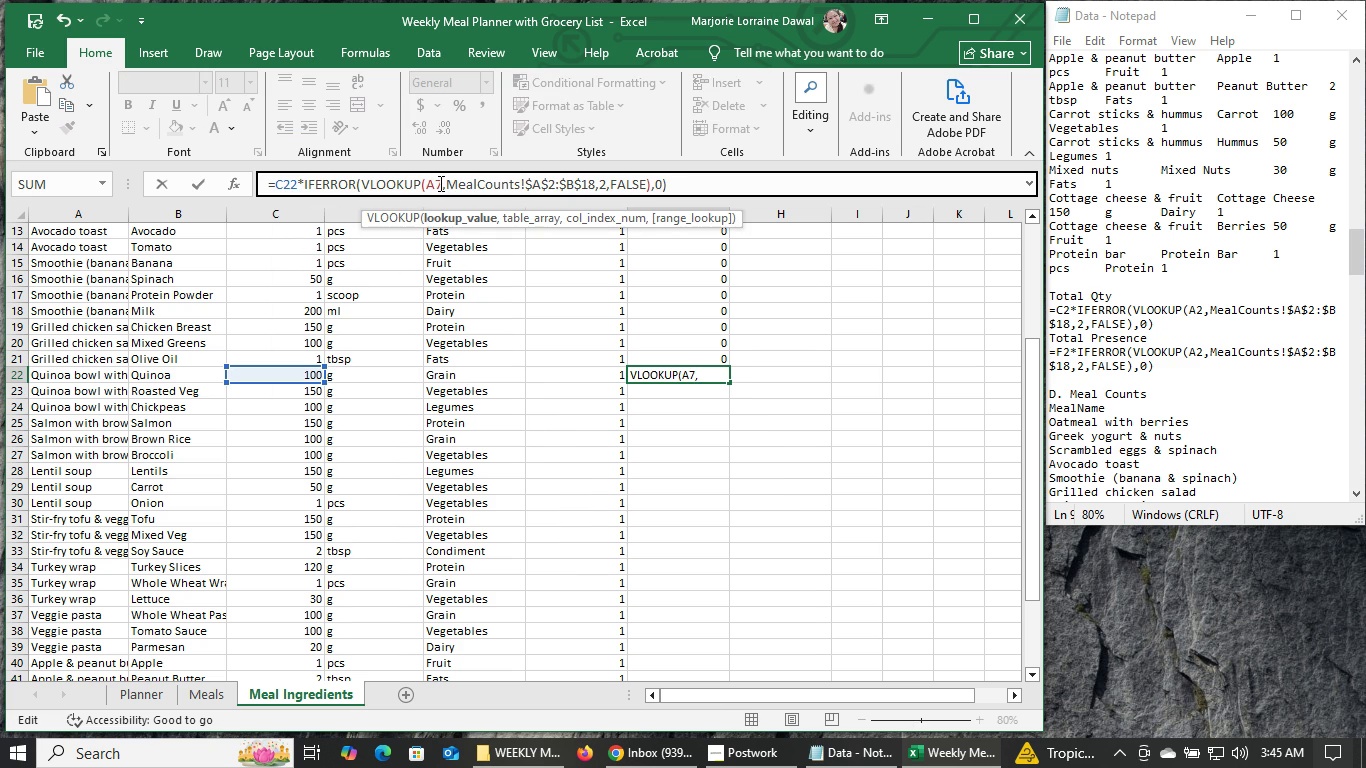 
key(Backspace)
type(22)
 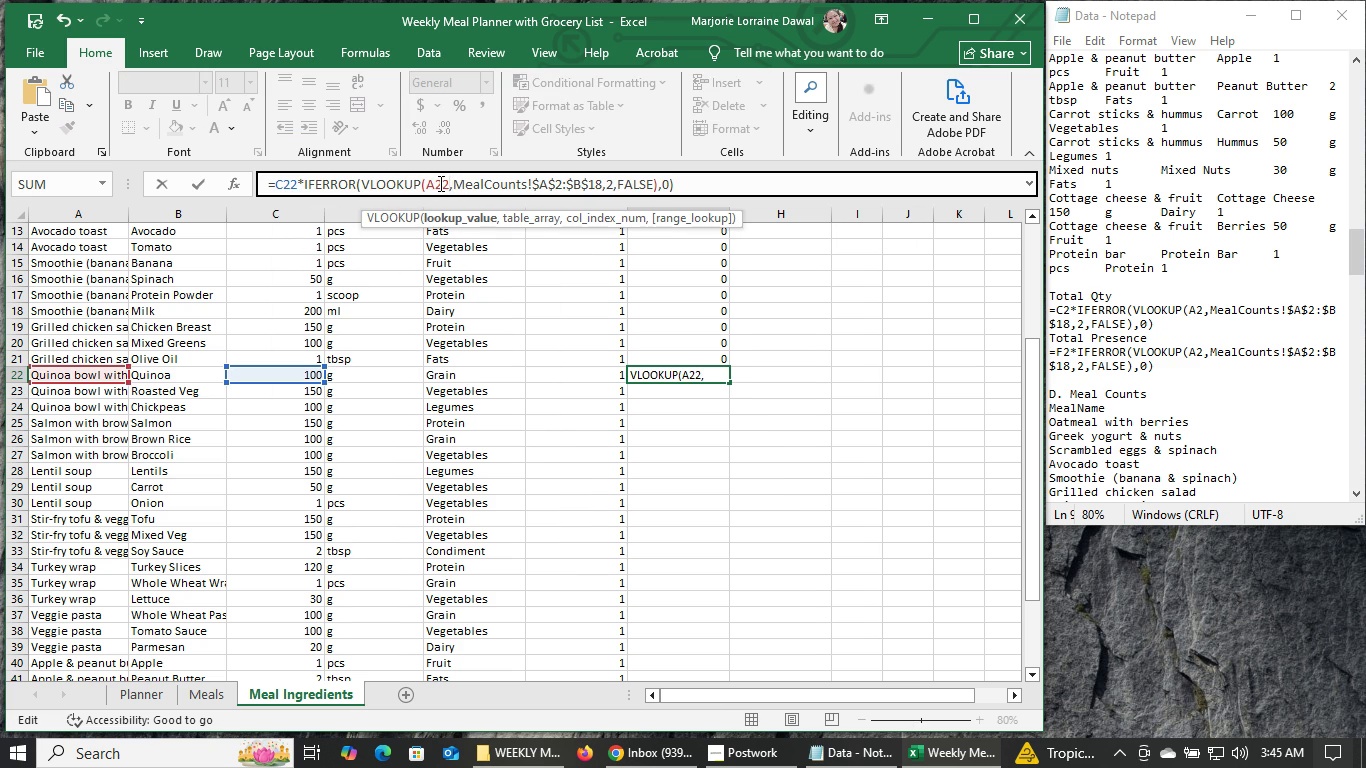 
key(Enter)
 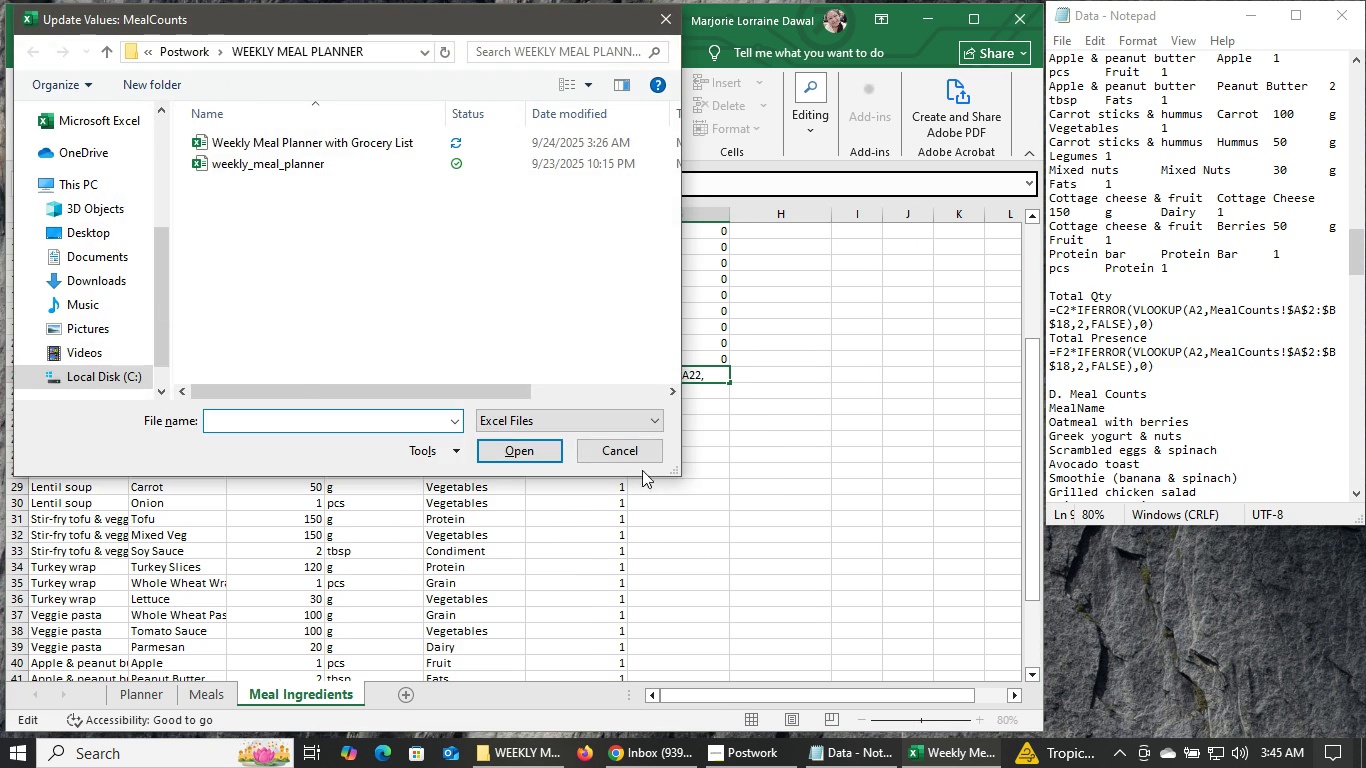 
left_click([636, 453])